 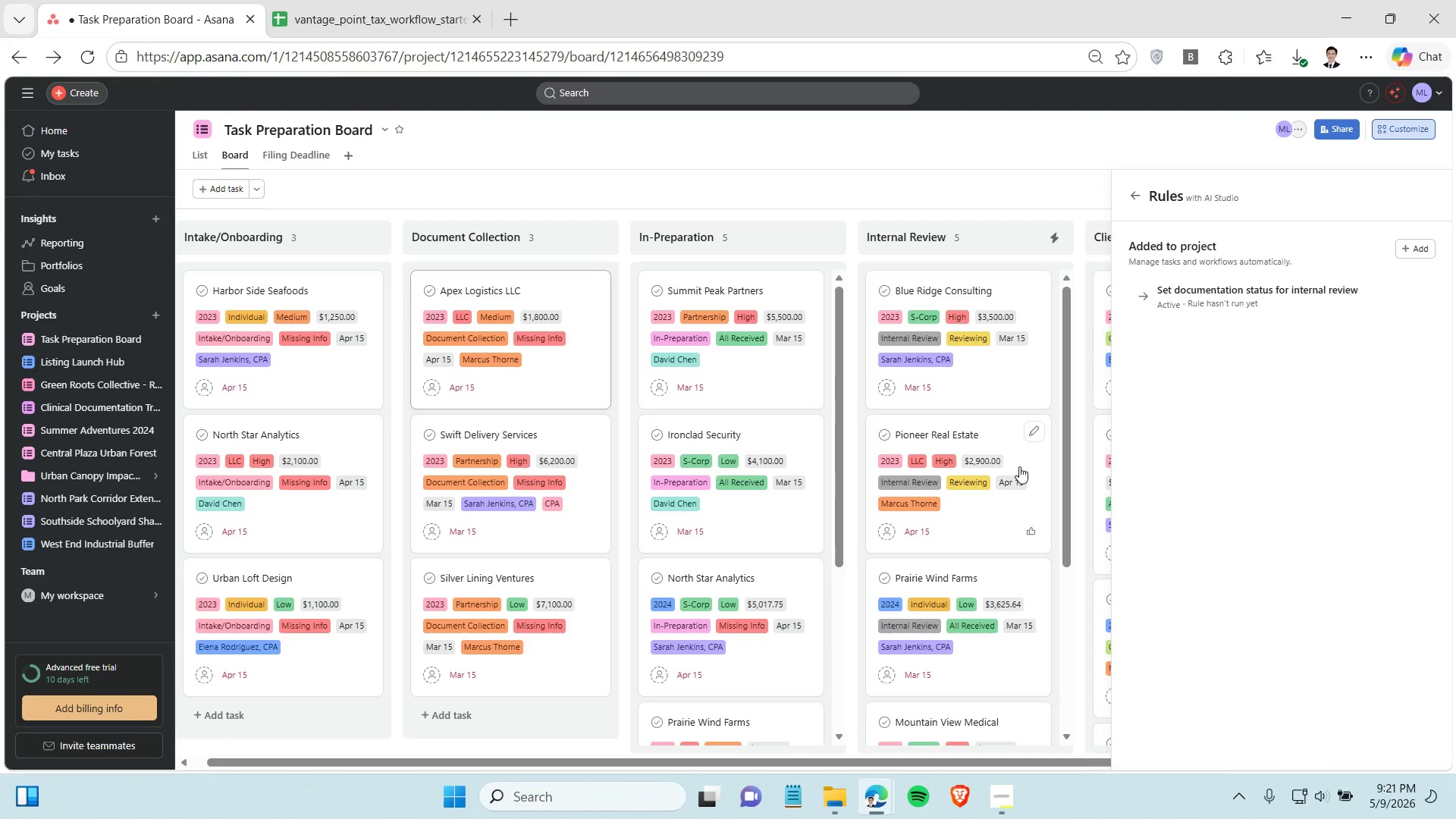 
left_click([679, 341])
 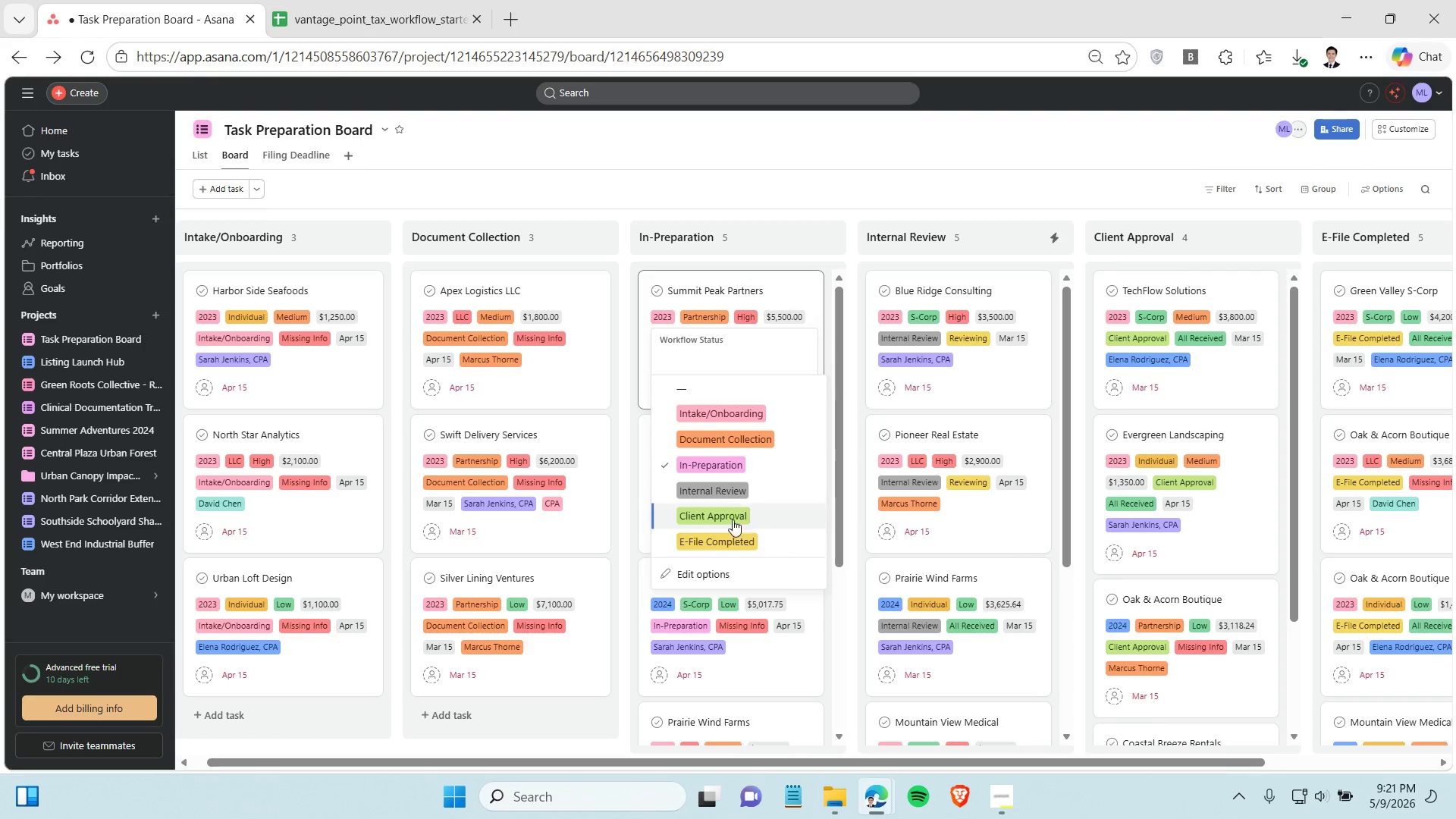 
left_click([719, 493])
 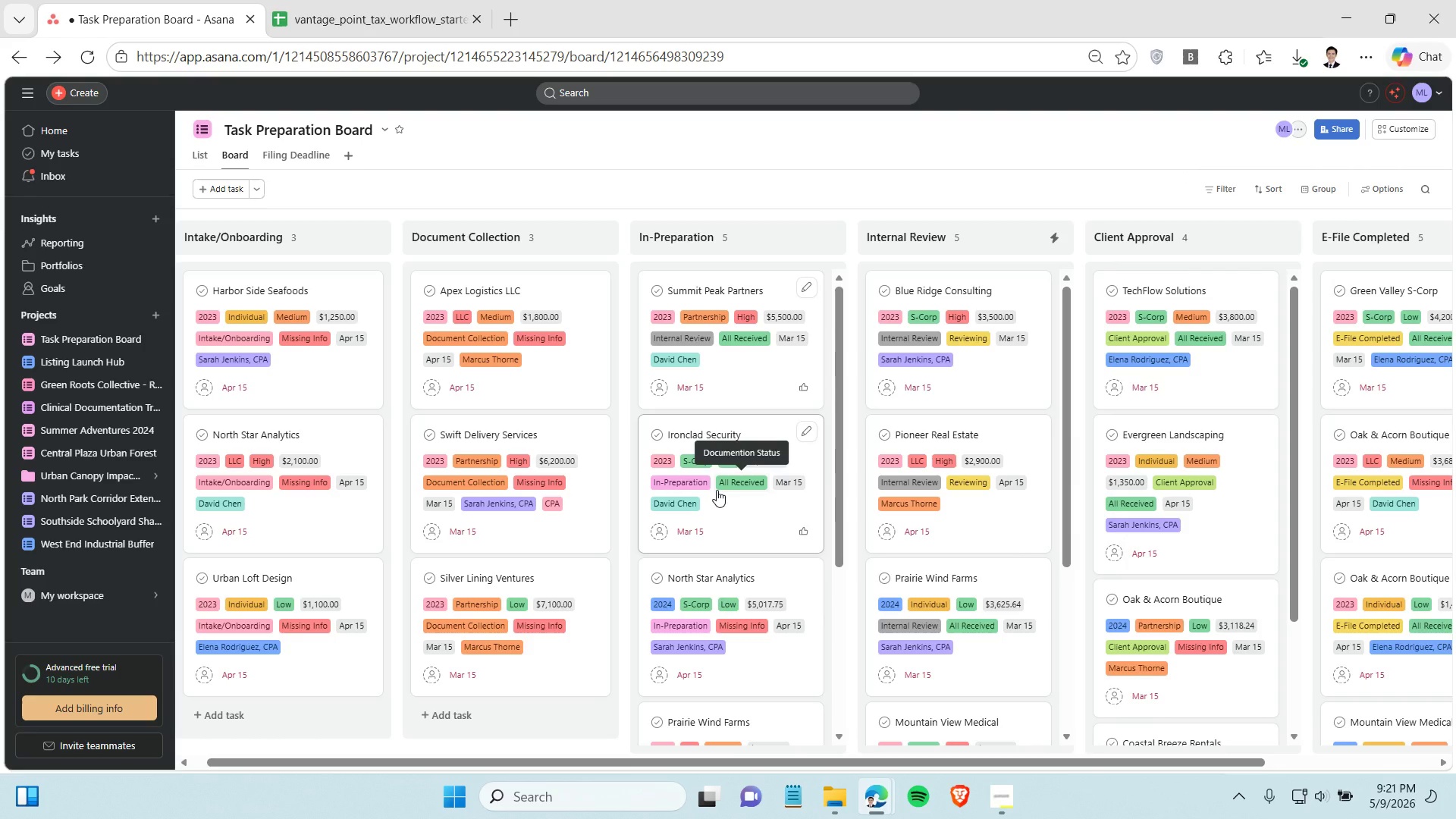 
wait(9.88)
 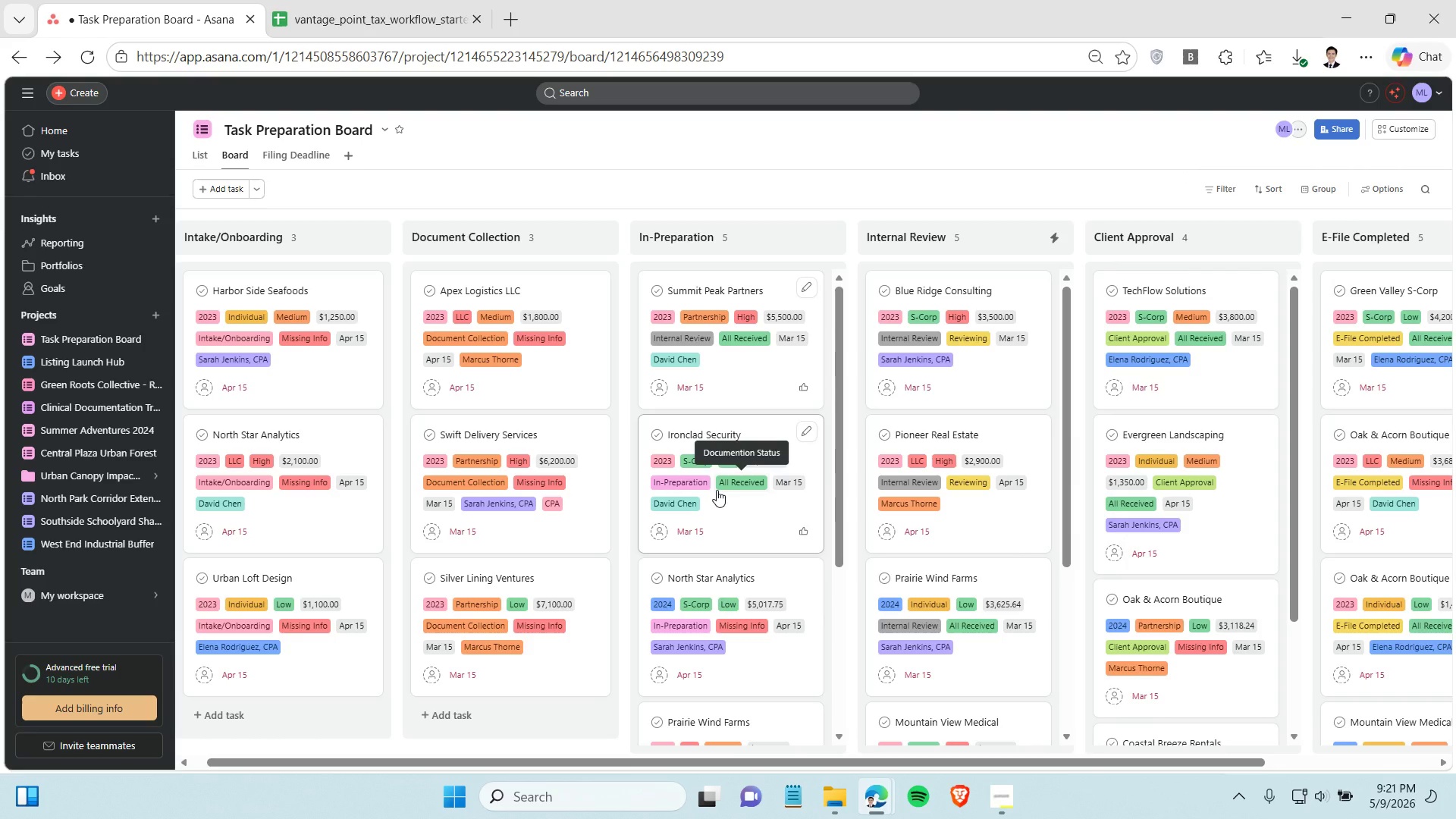 
left_click_drag(start_coordinate=[767, 281], to_coordinate=[981, 287])
 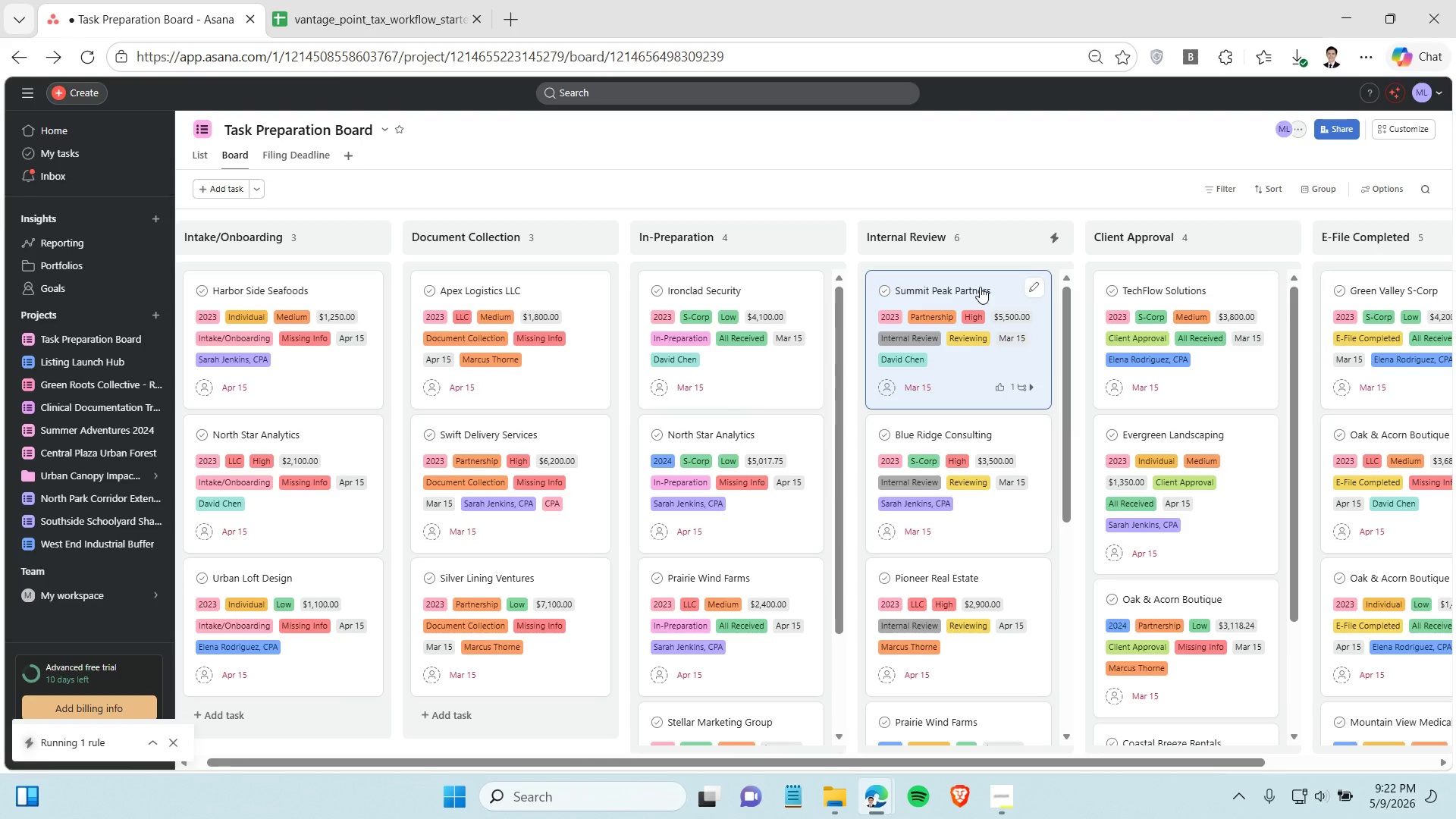 
left_click([992, 353])
 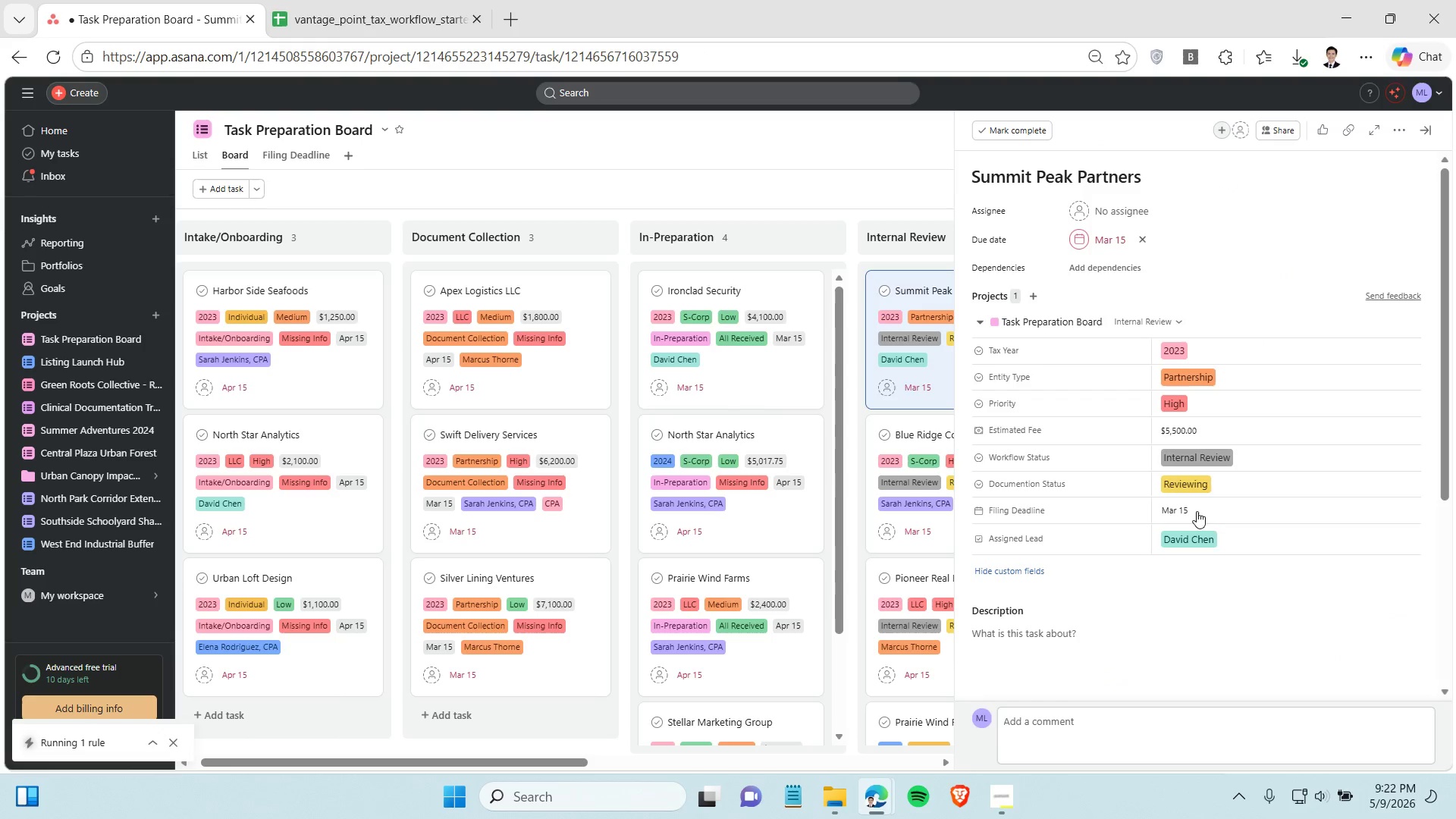 
scroll: coordinate [1226, 617], scroll_direction: down, amount: 6.0
 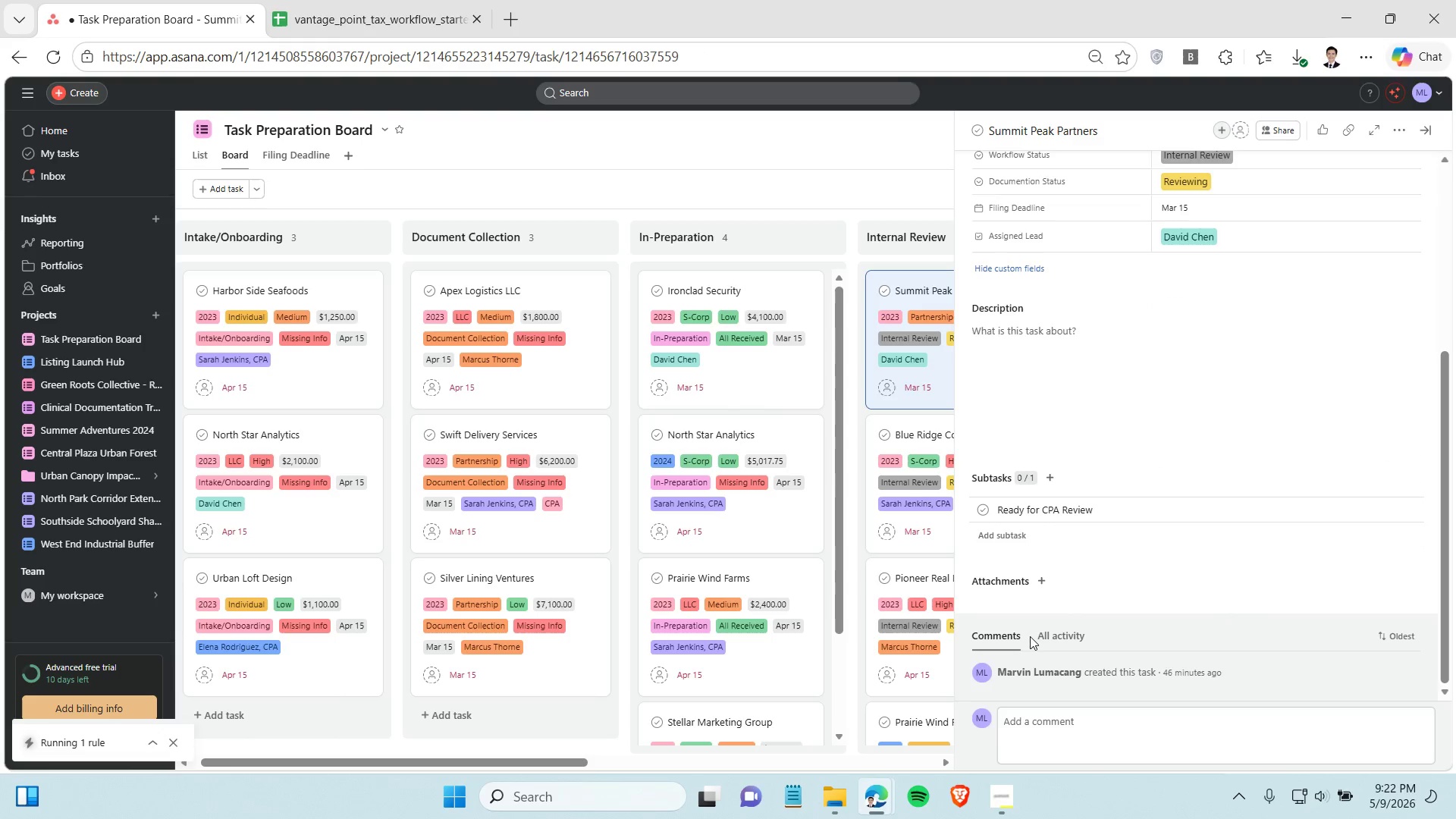 
left_click([1037, 632])
 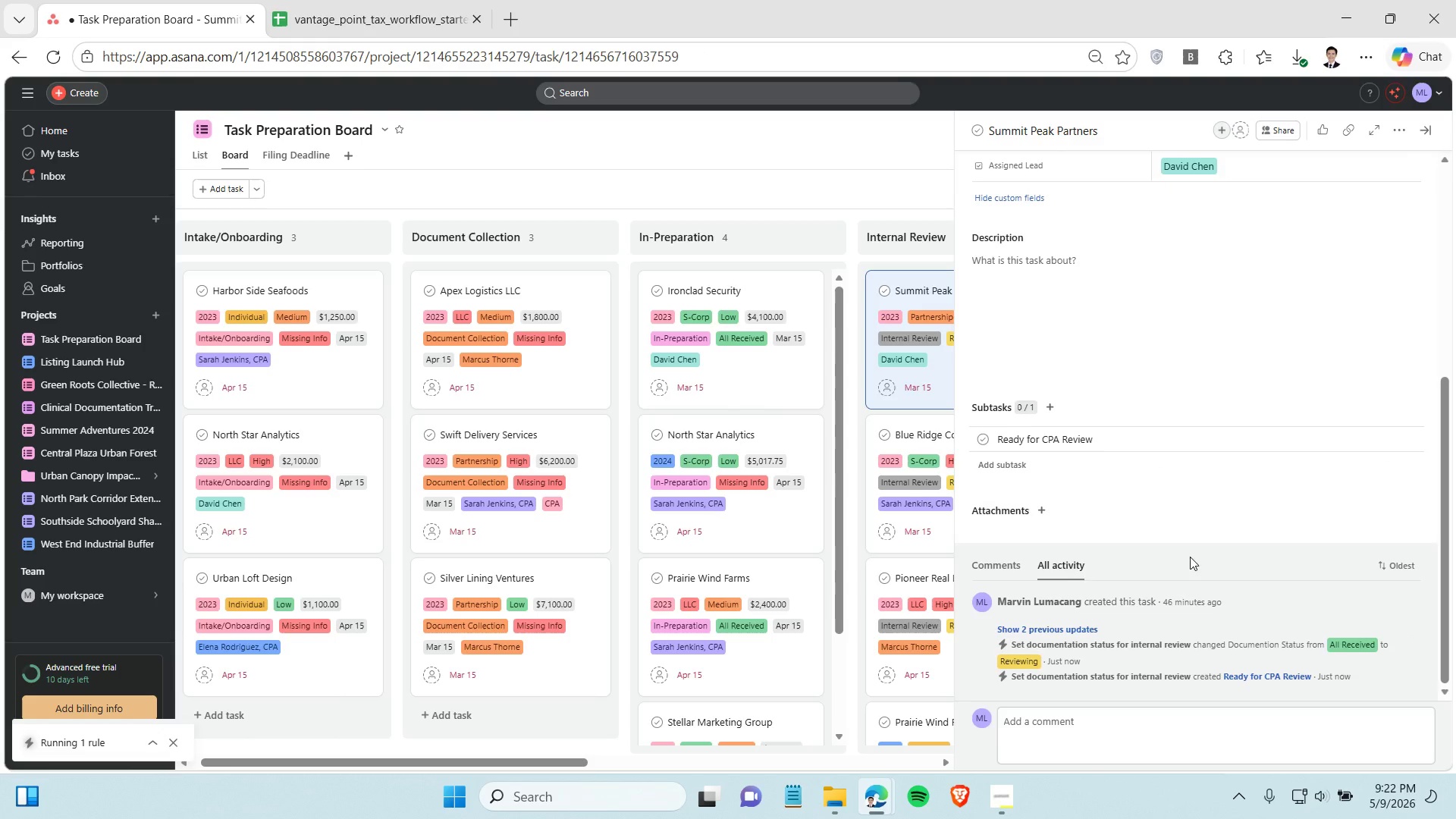 
scroll: coordinate [1190, 557], scroll_direction: down, amount: 2.0
 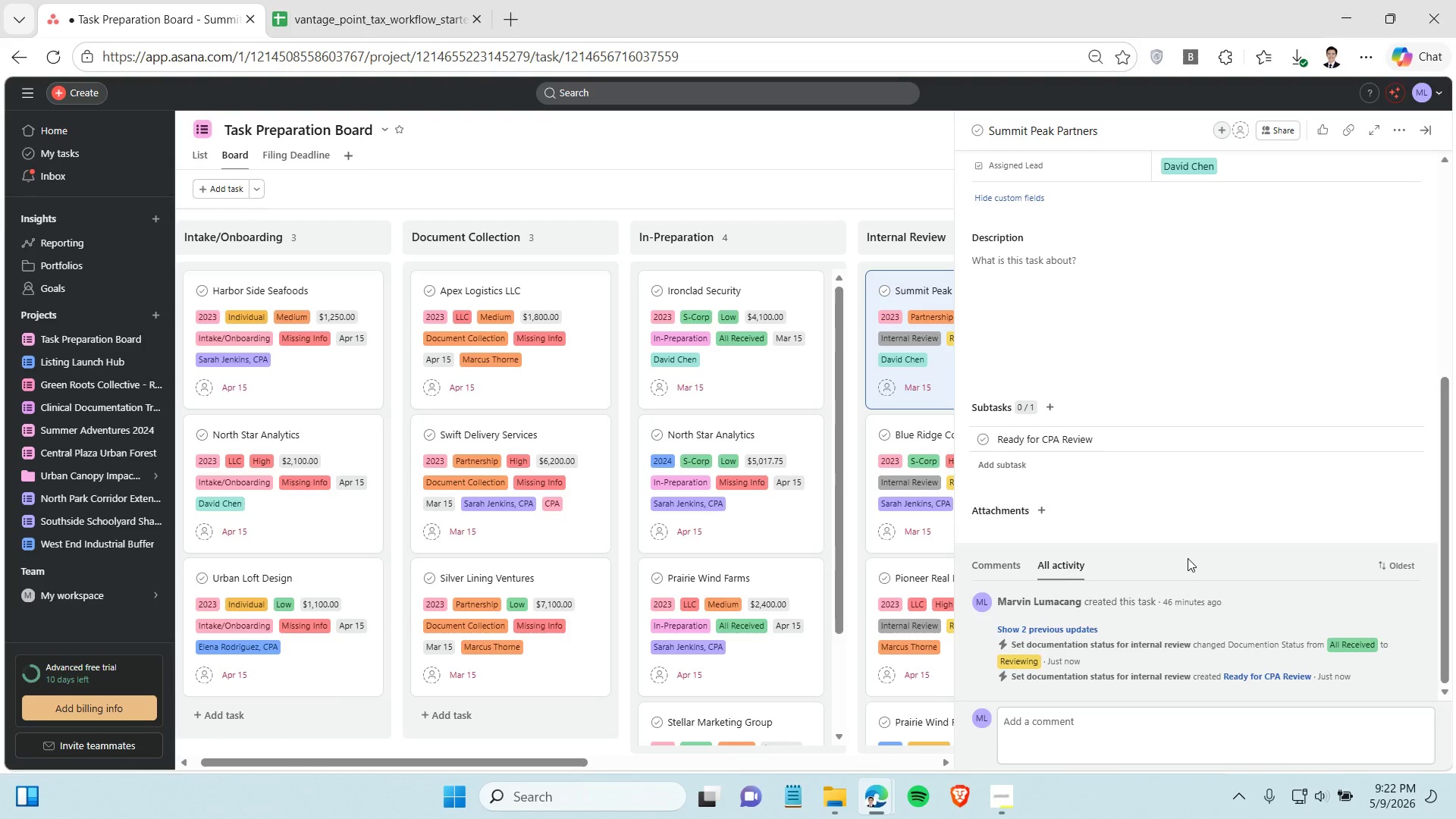 
wait(14.98)
 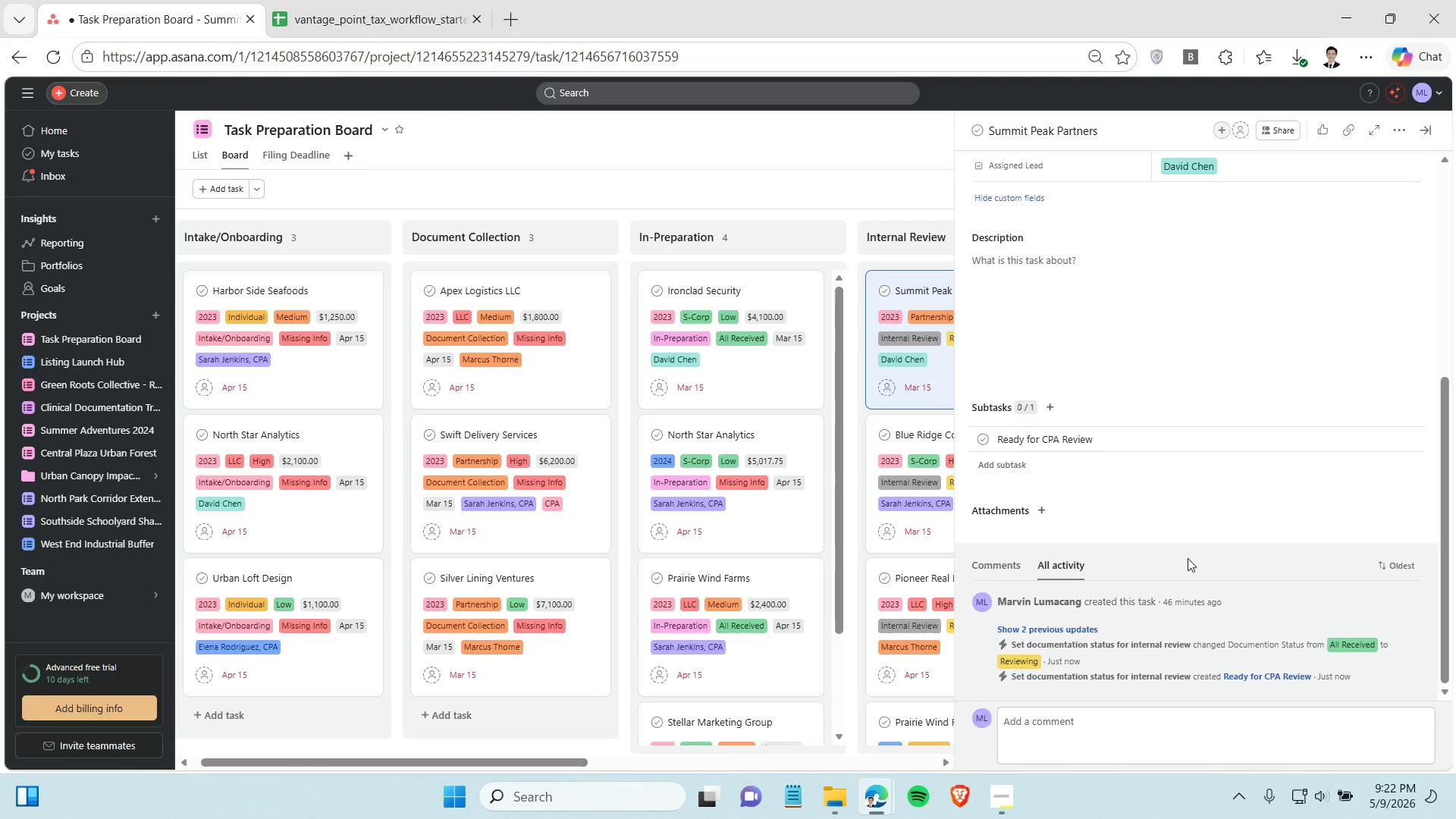 
hold_key(key=ControlLeft, duration=1.73)
 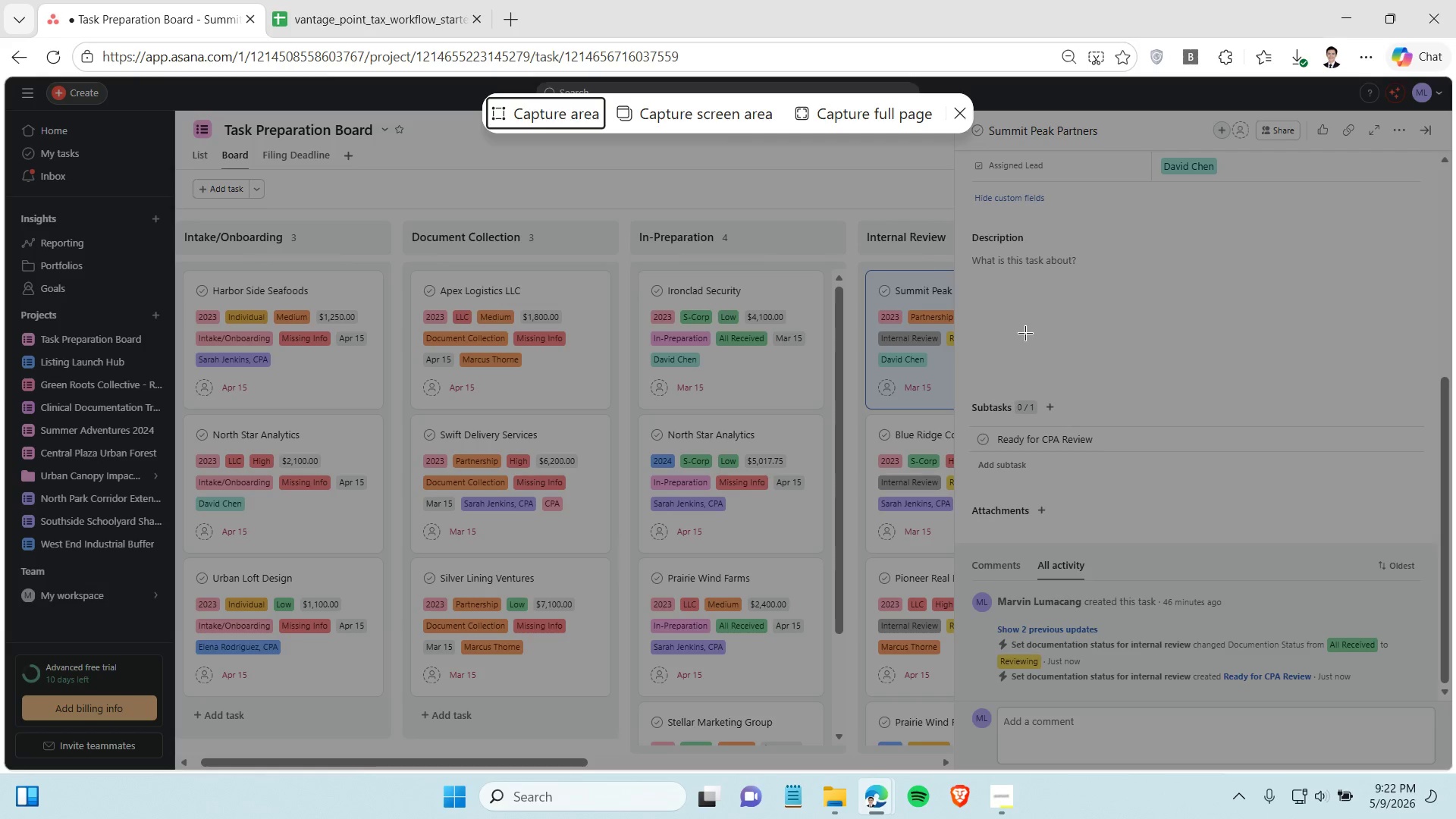 
hold_key(key=ShiftLeft, duration=1.34)
 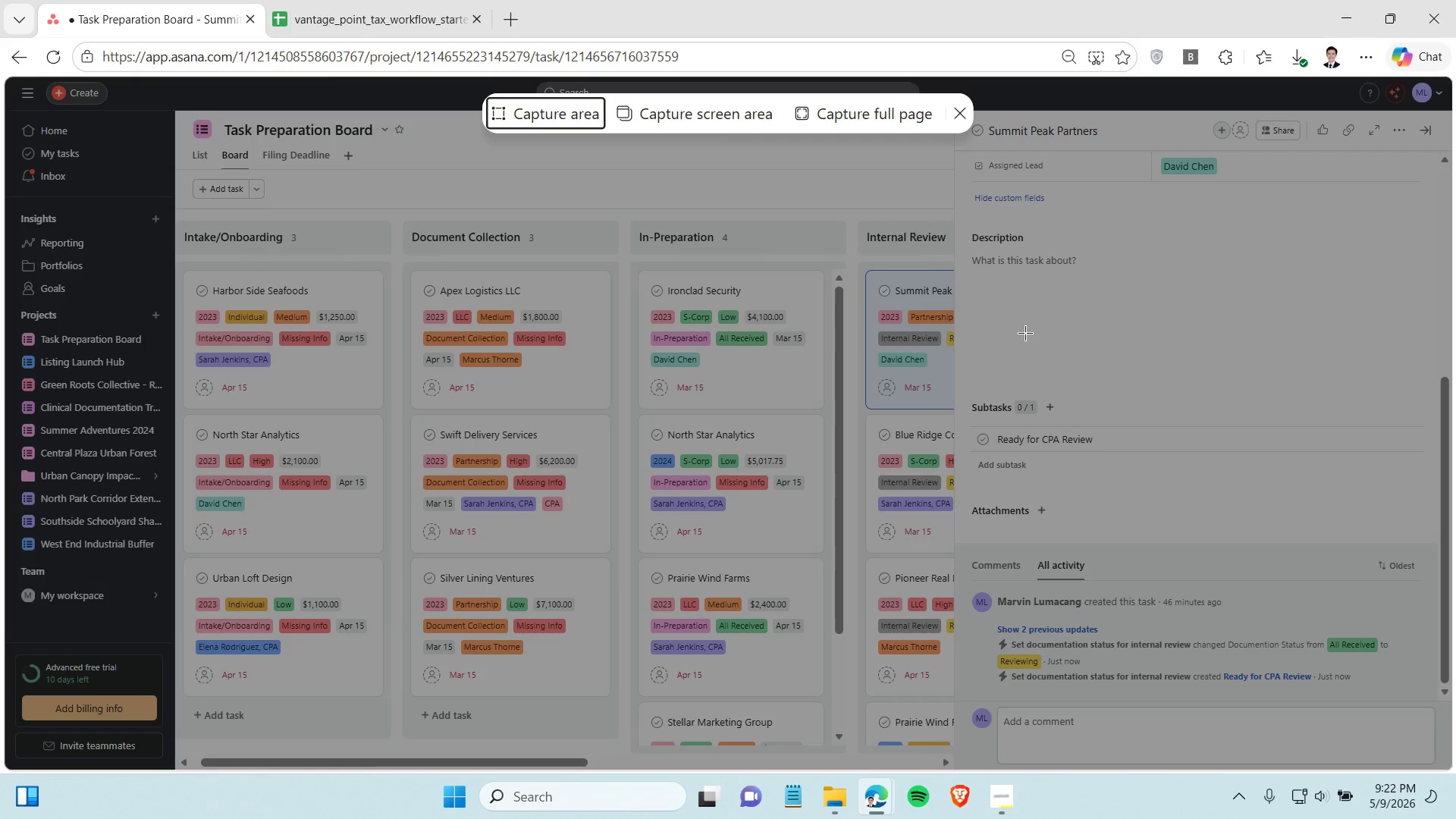 
hold_key(key=S, duration=0.5)
 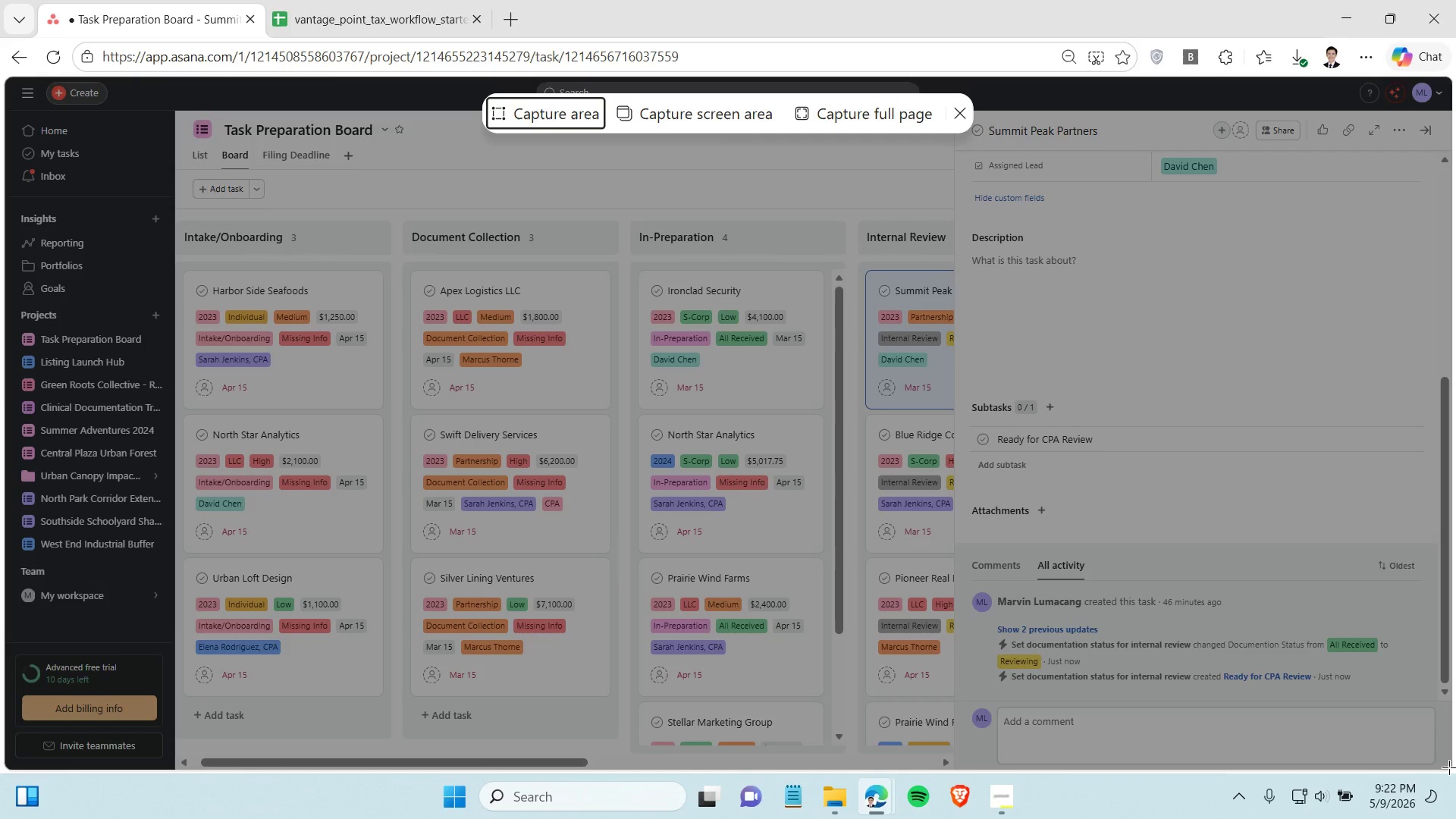 
left_click_drag(start_coordinate=[1449, 767], to_coordinate=[955, 109])
 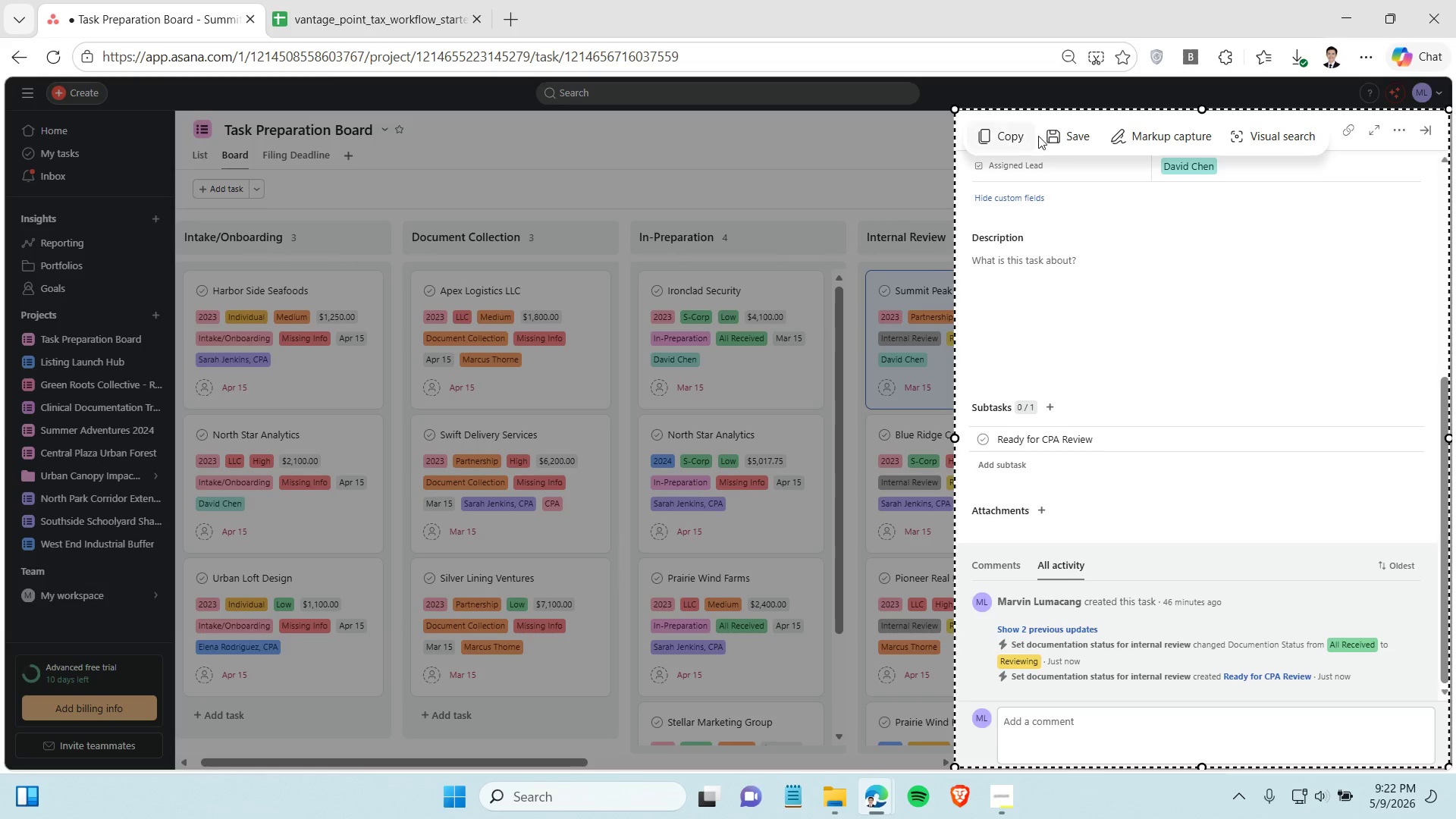 
left_click([1047, 136])
 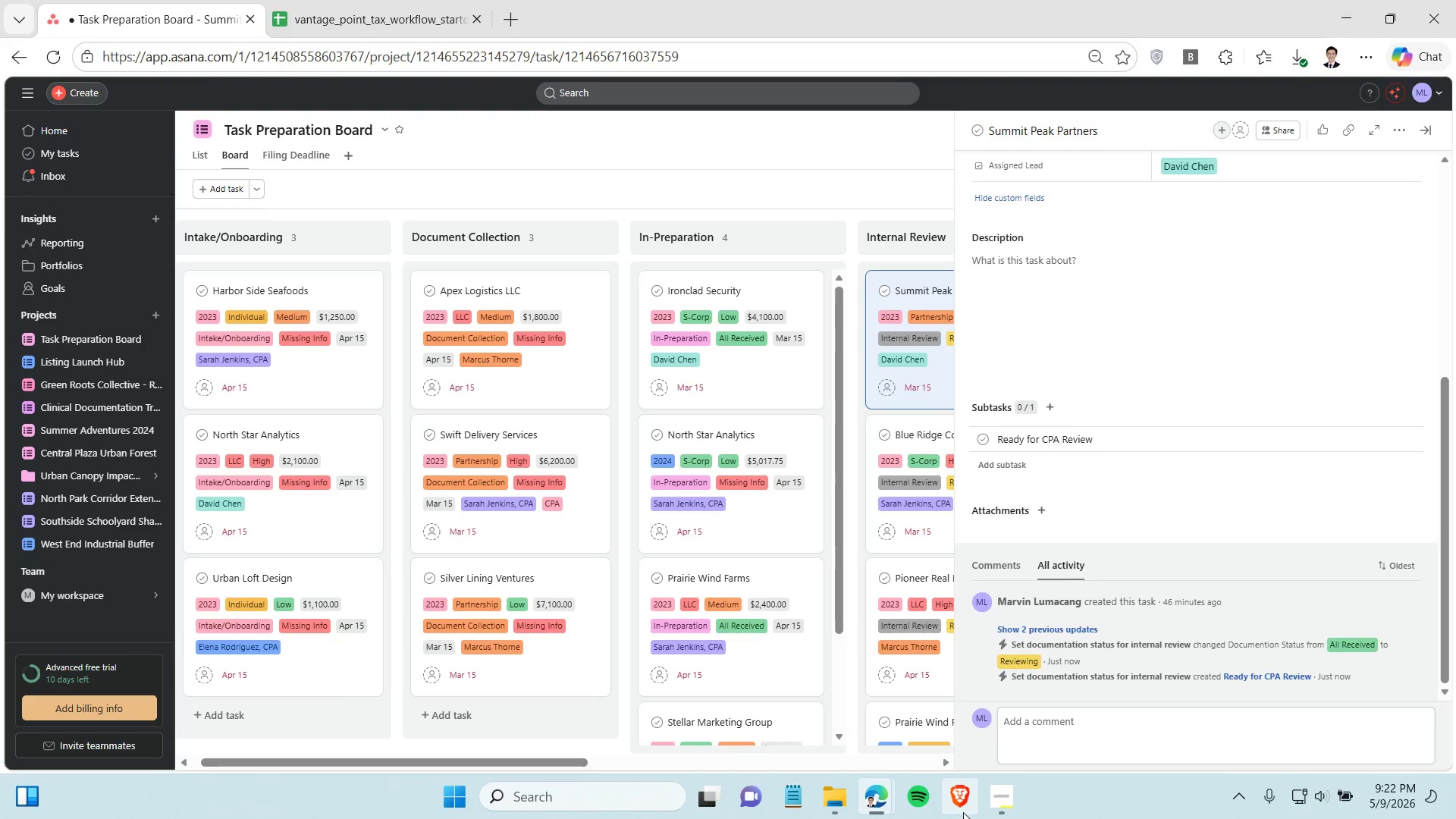 
left_click([840, 800])
 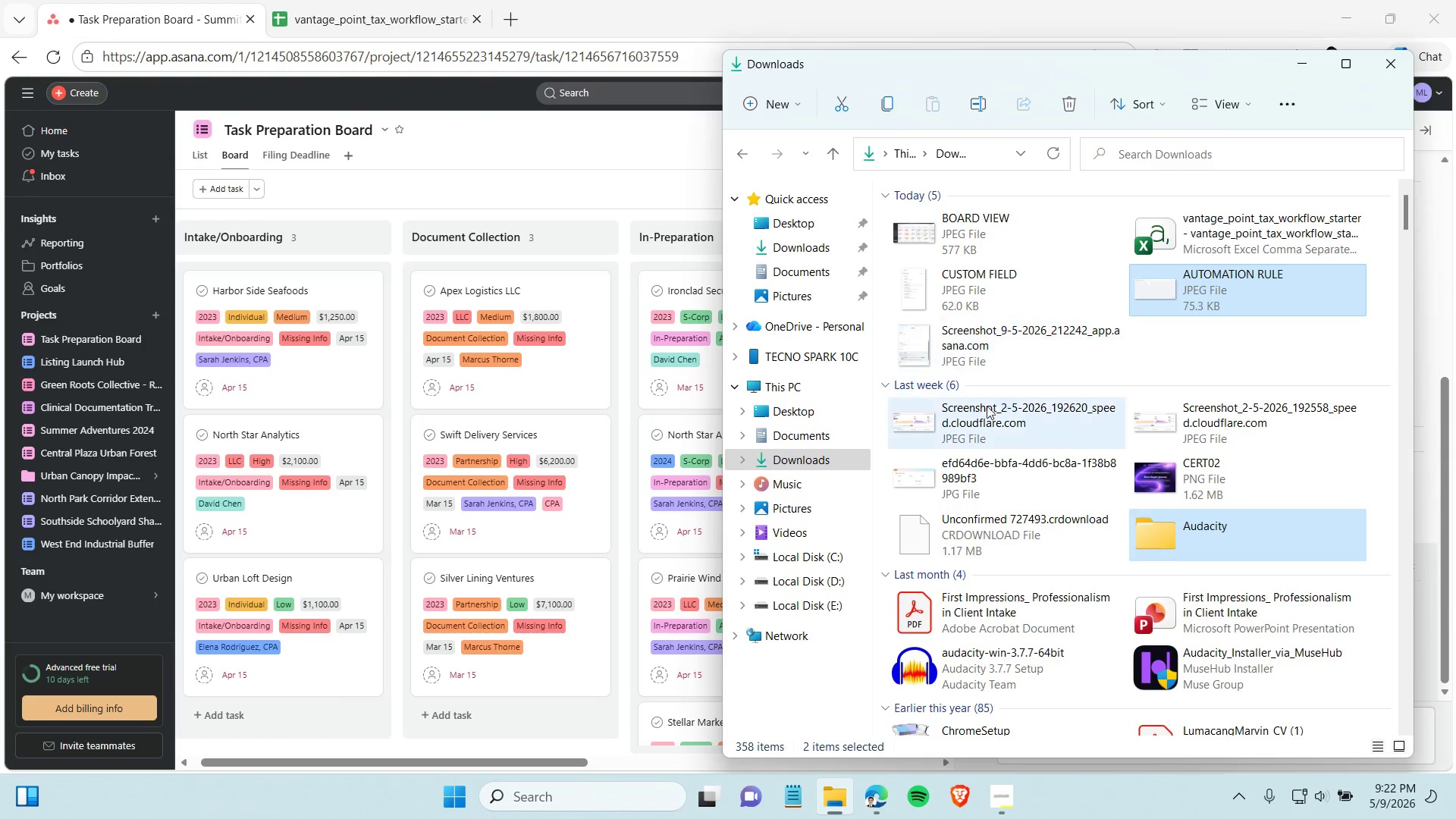 
left_click([840, 460])
 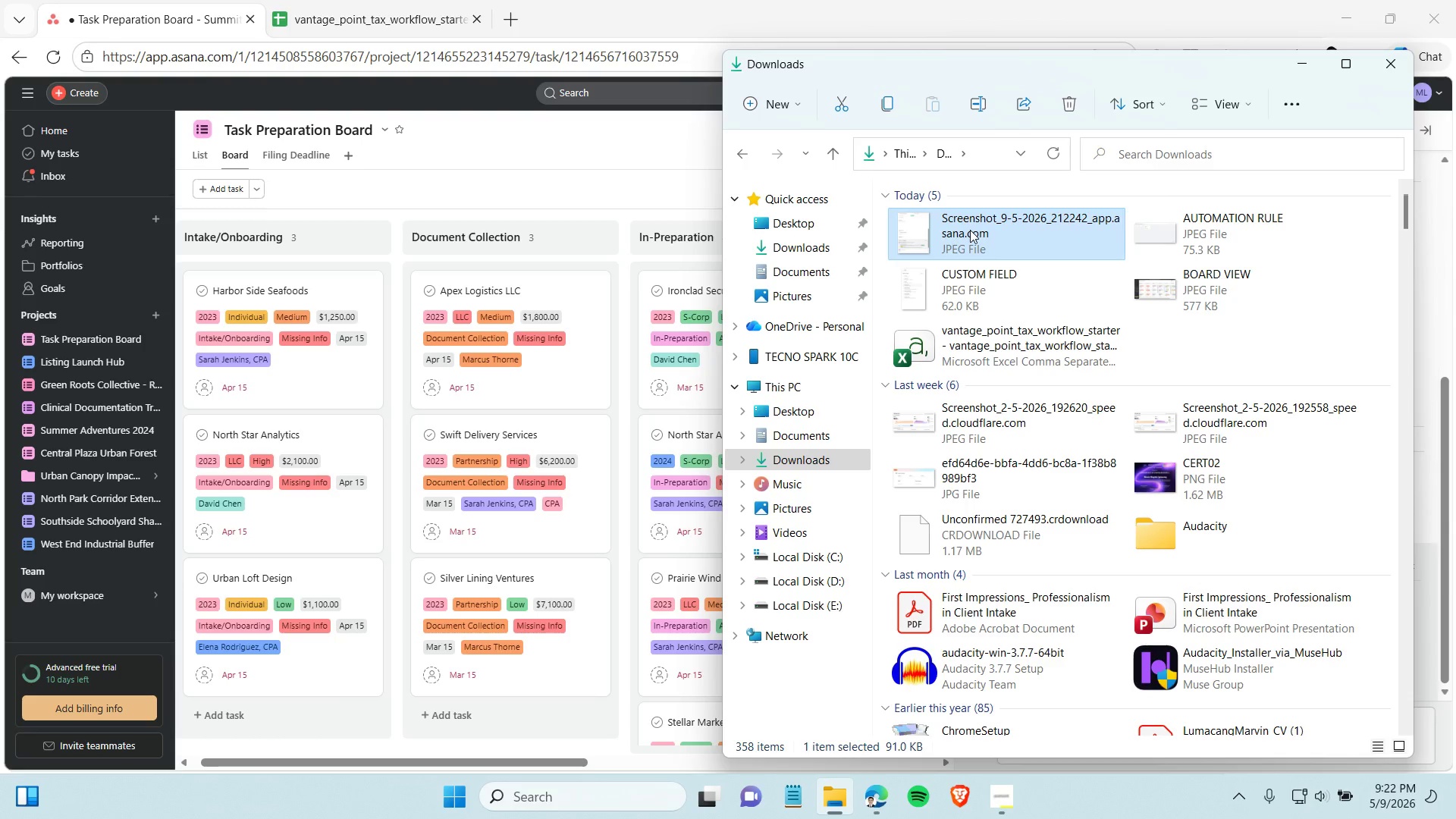 
left_click([971, 228])
 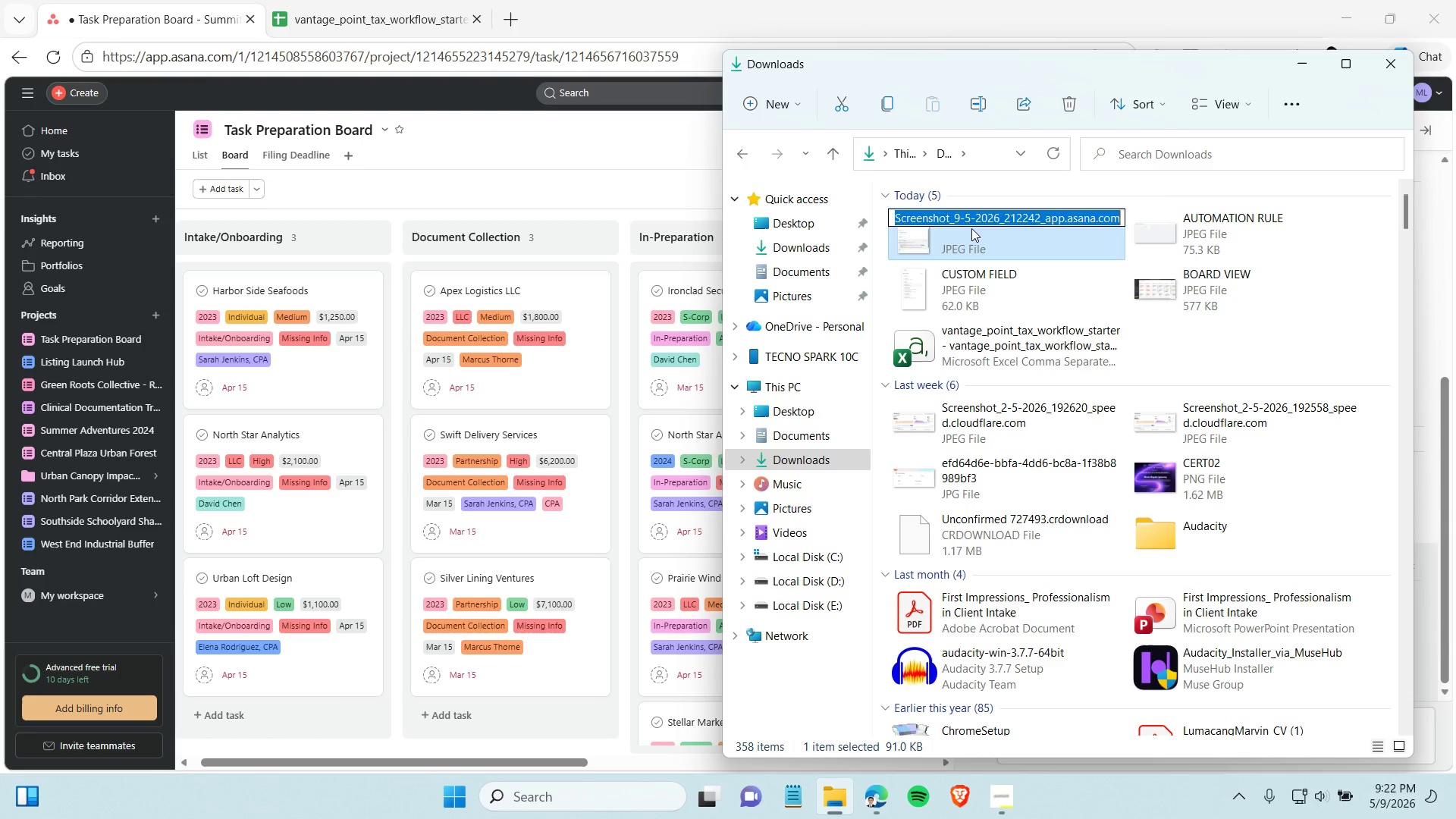 
type(AUTOMATION PROOF)
 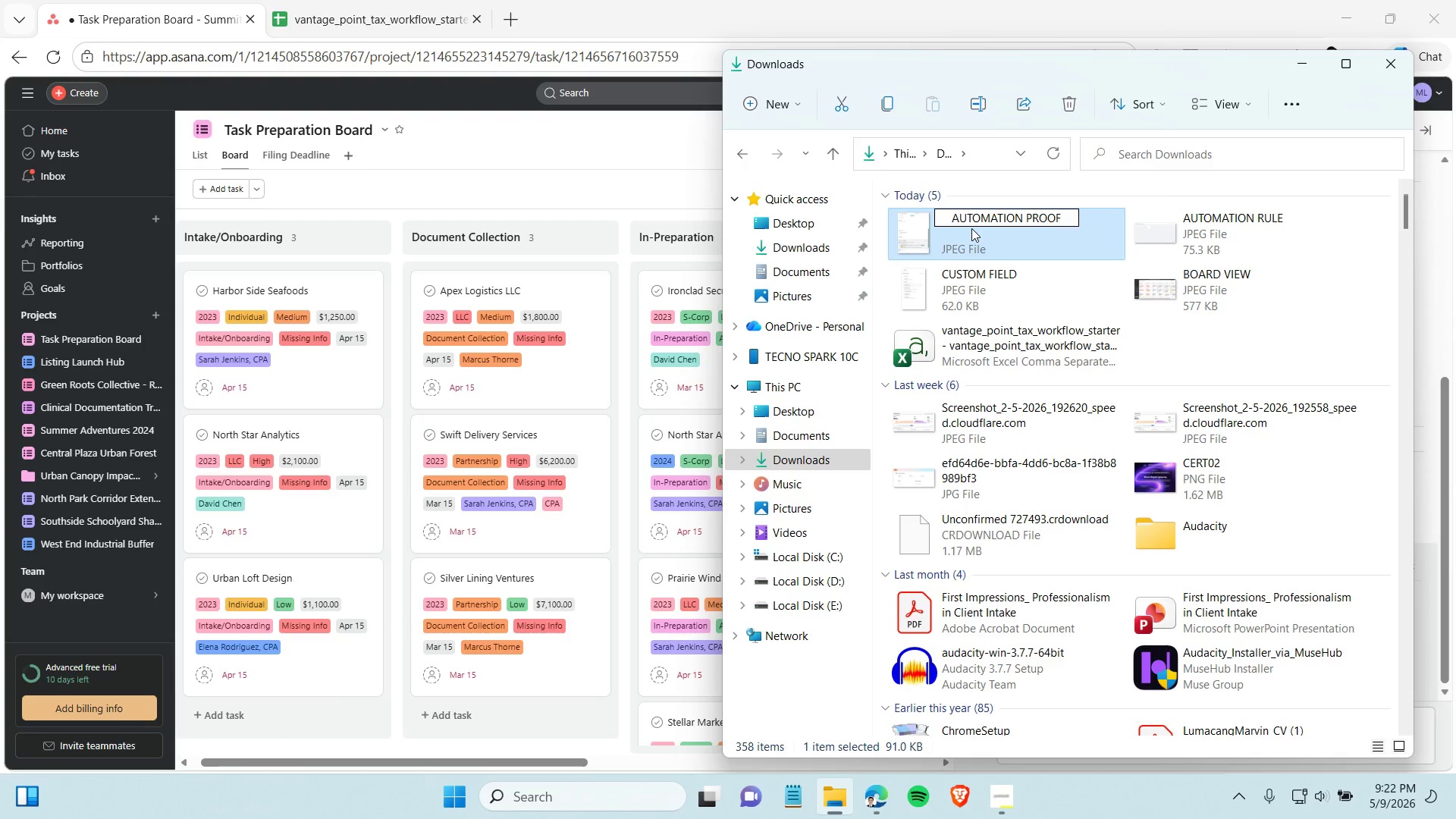 
key(Enter)
 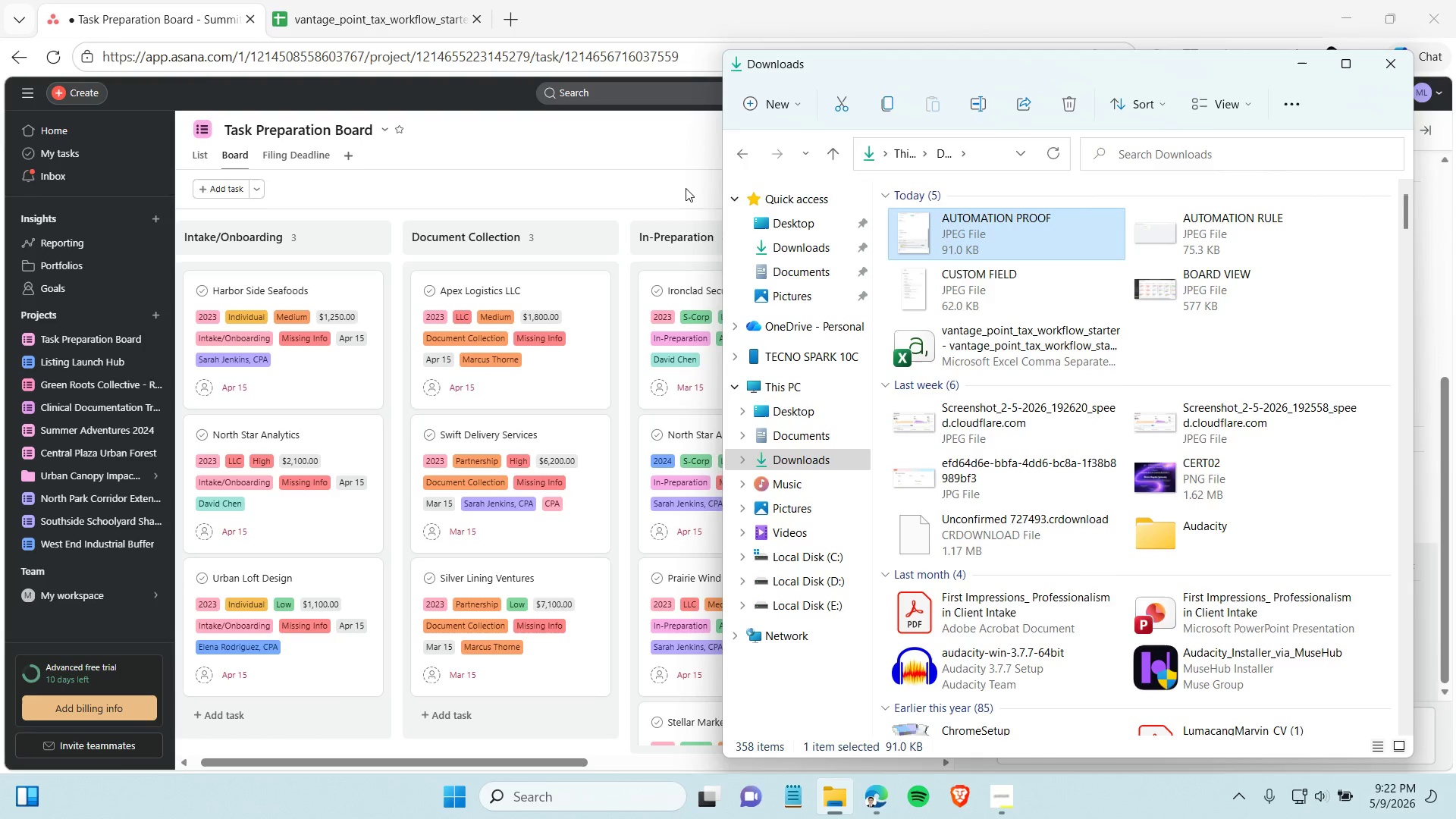 
left_click([684, 188])
 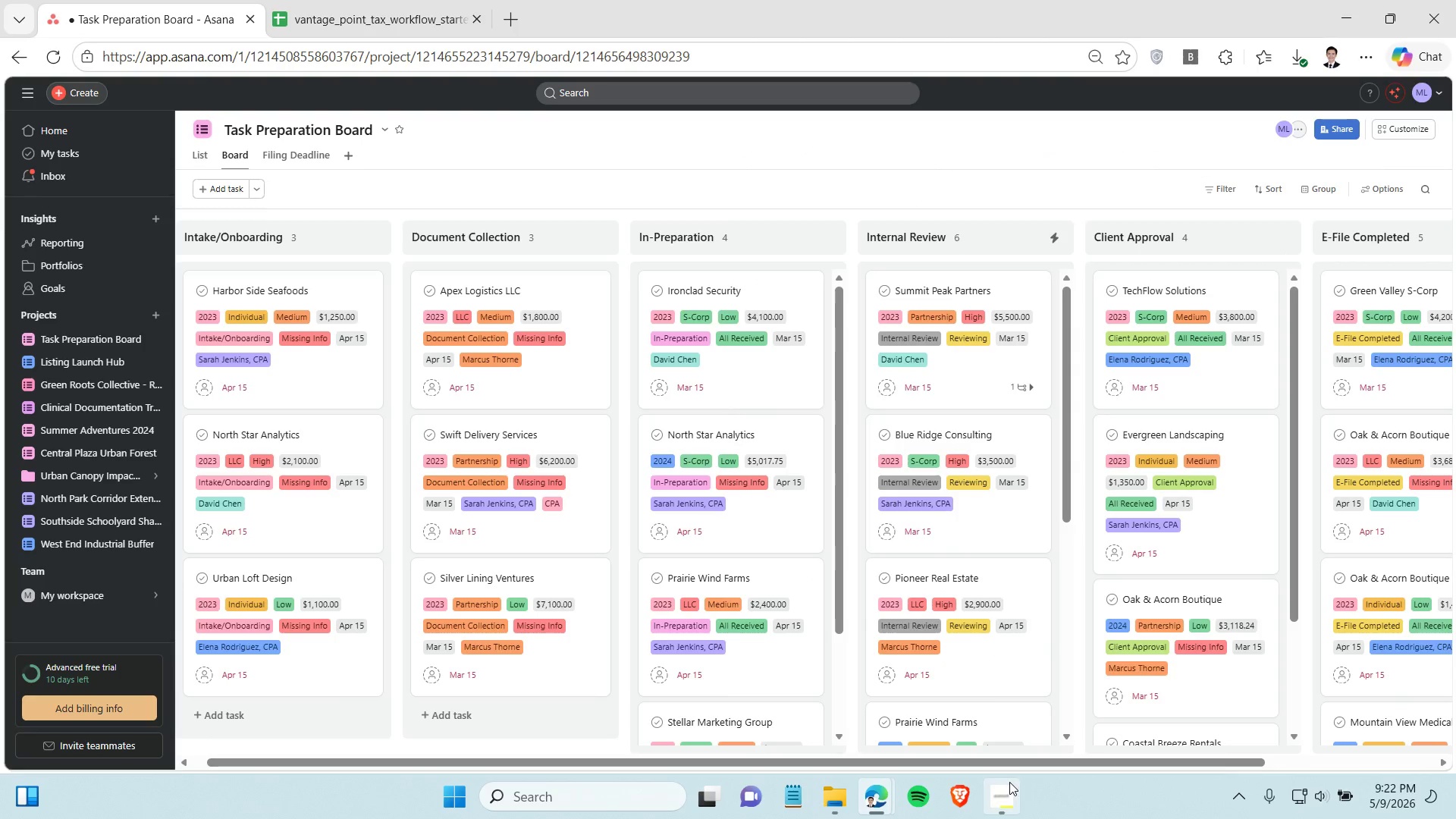 
left_click([996, 787])